 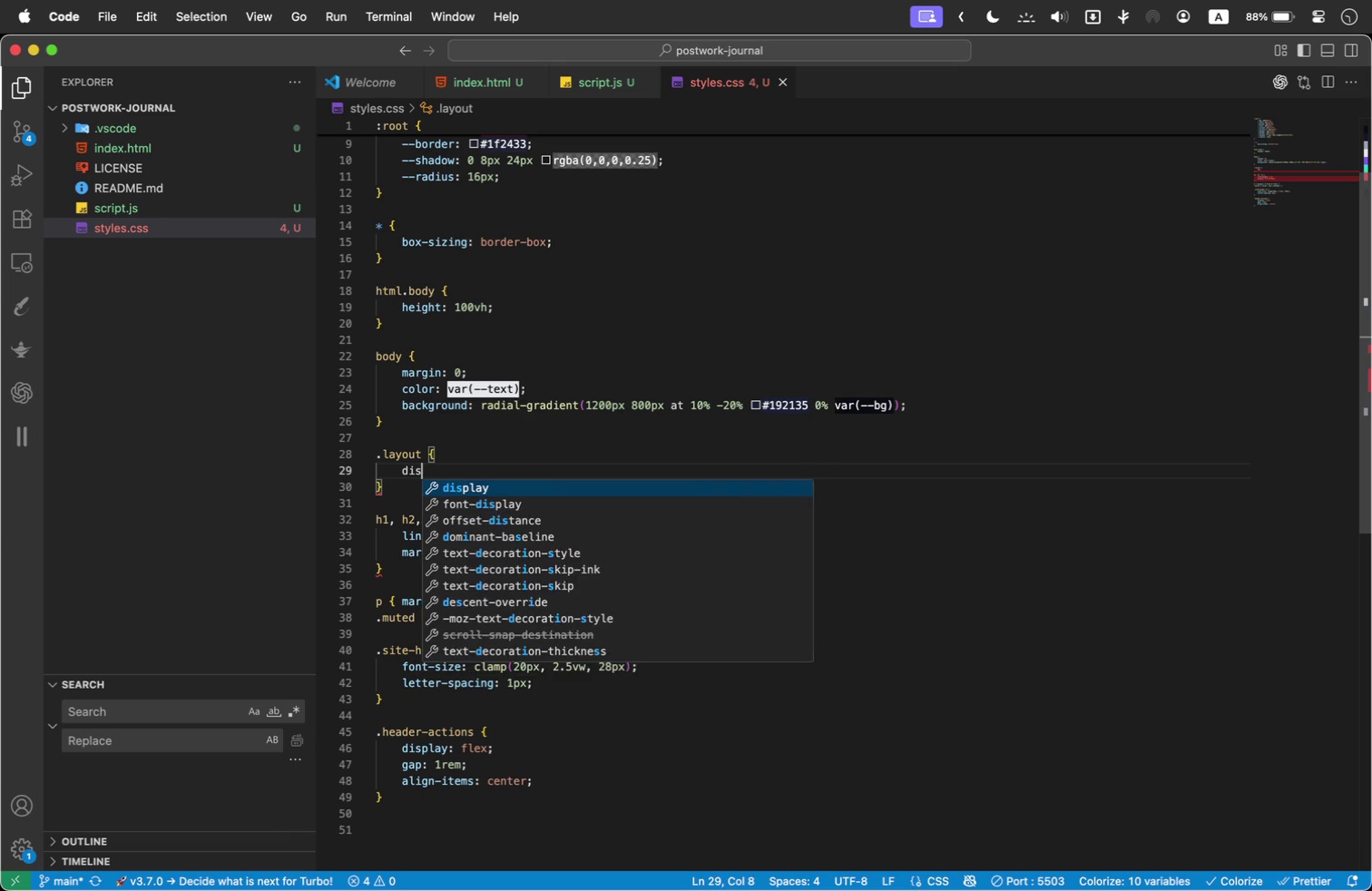 
key(Enter)
 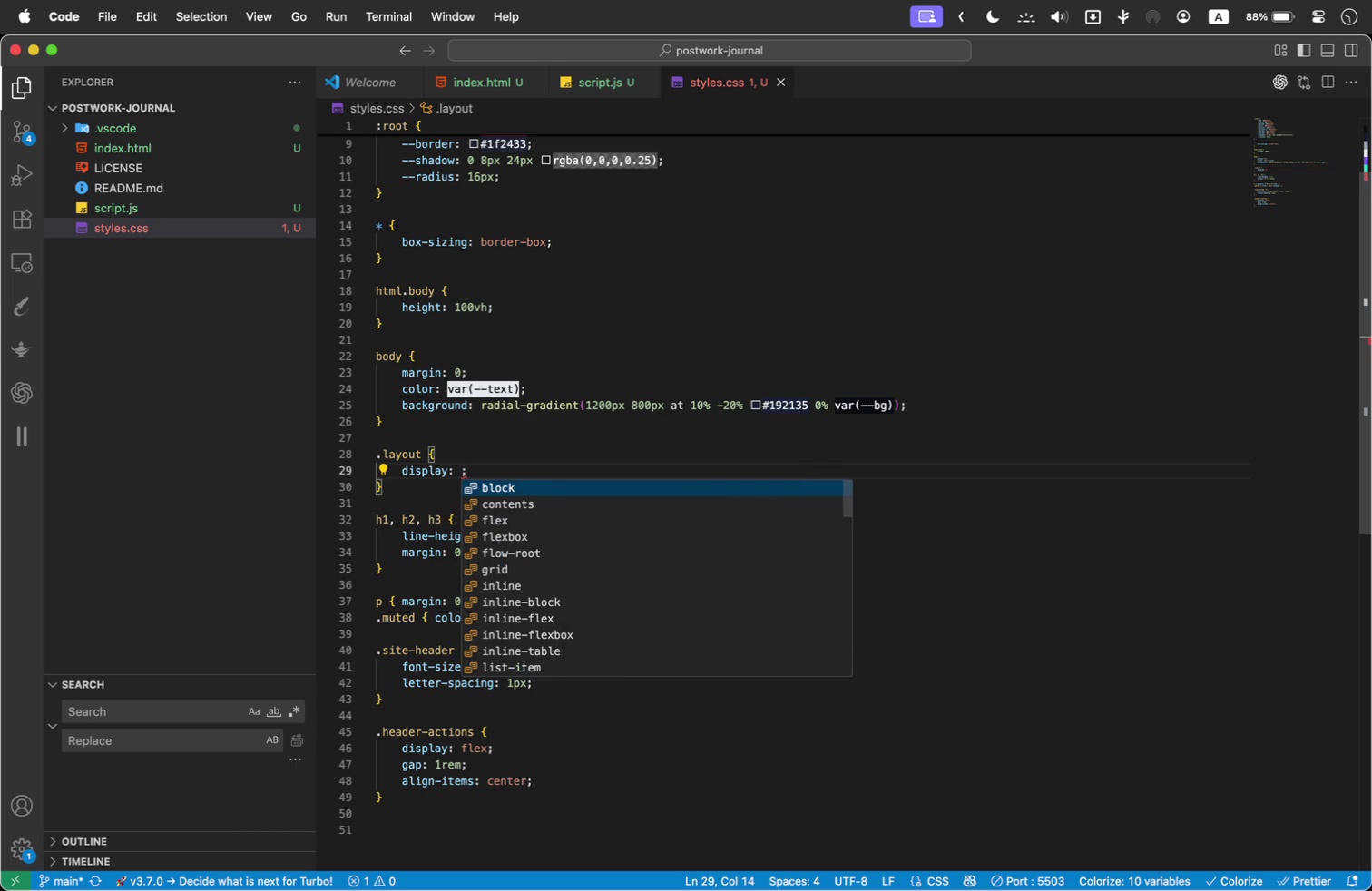 
type(grid)
 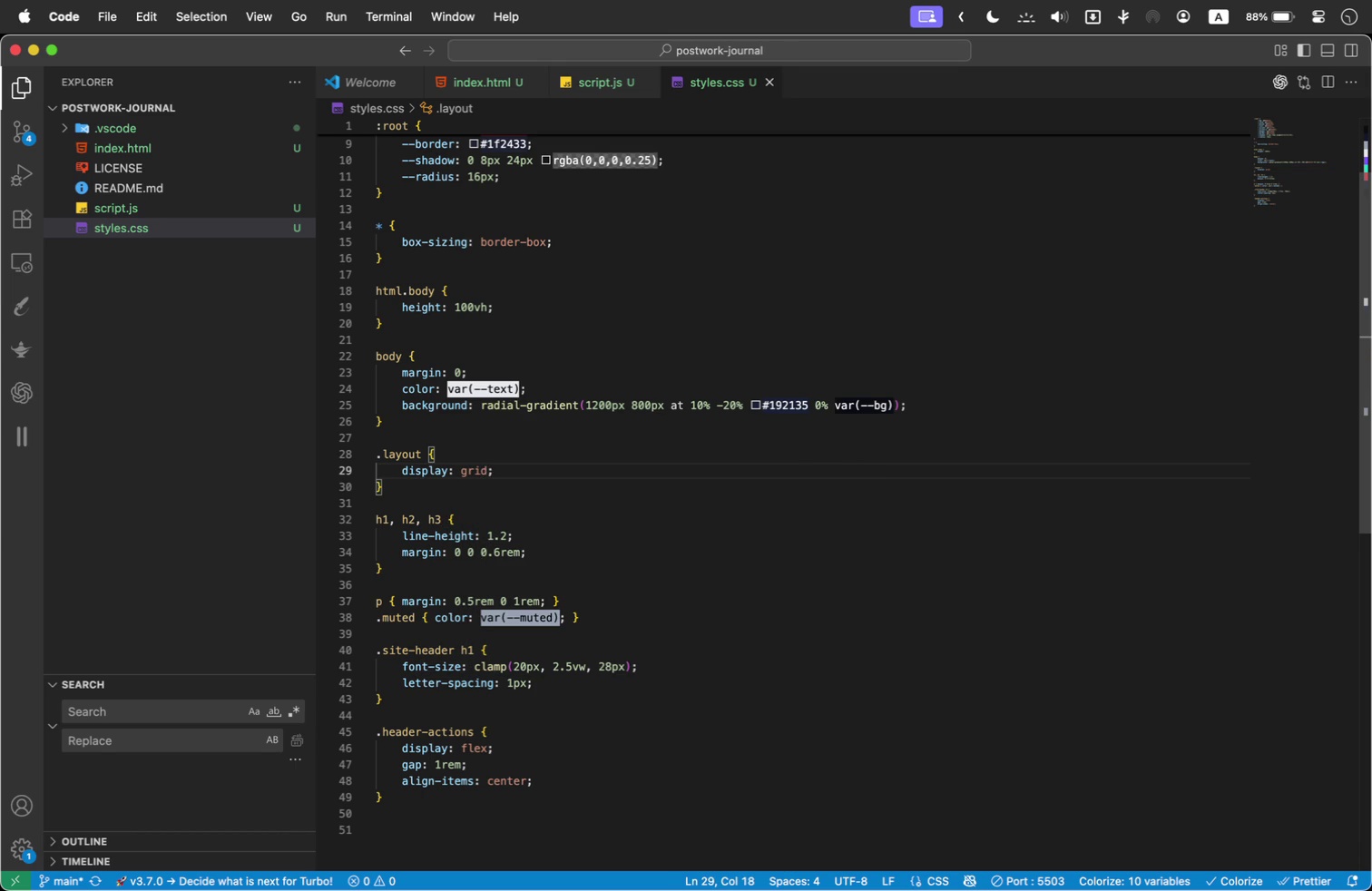 
key(Enter)
 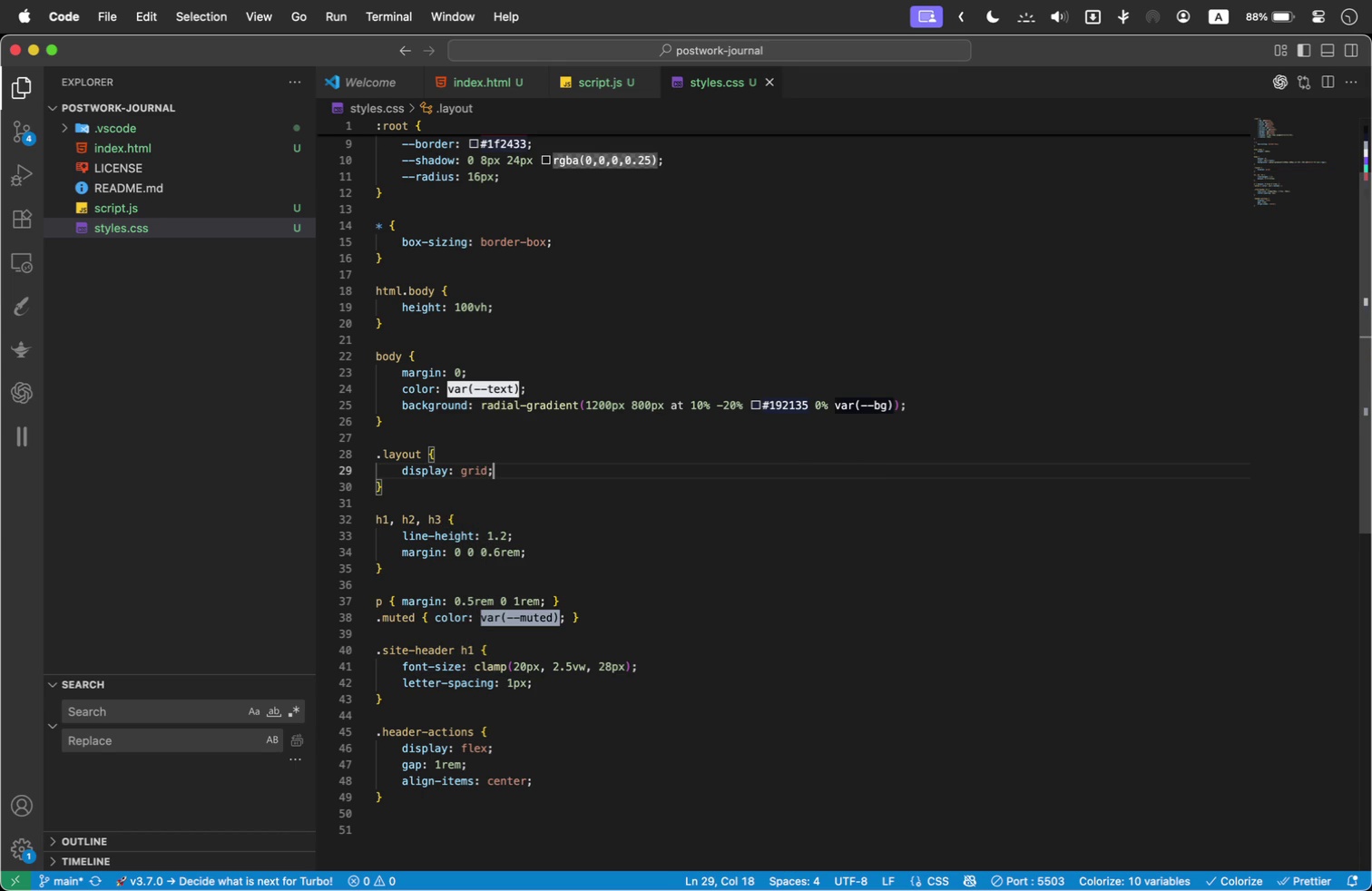 
key(ArrowRight)
 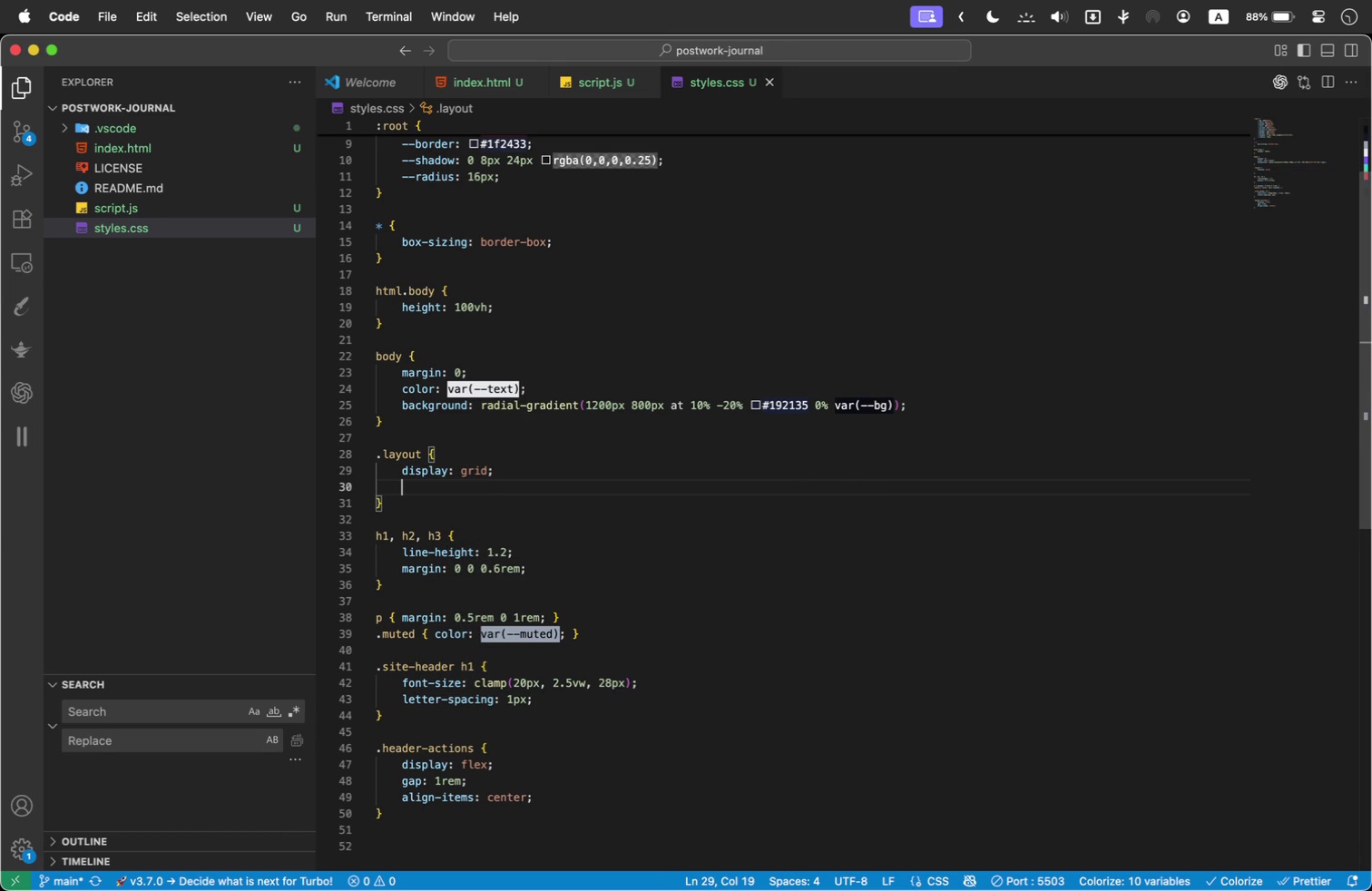 
key(Enter)
 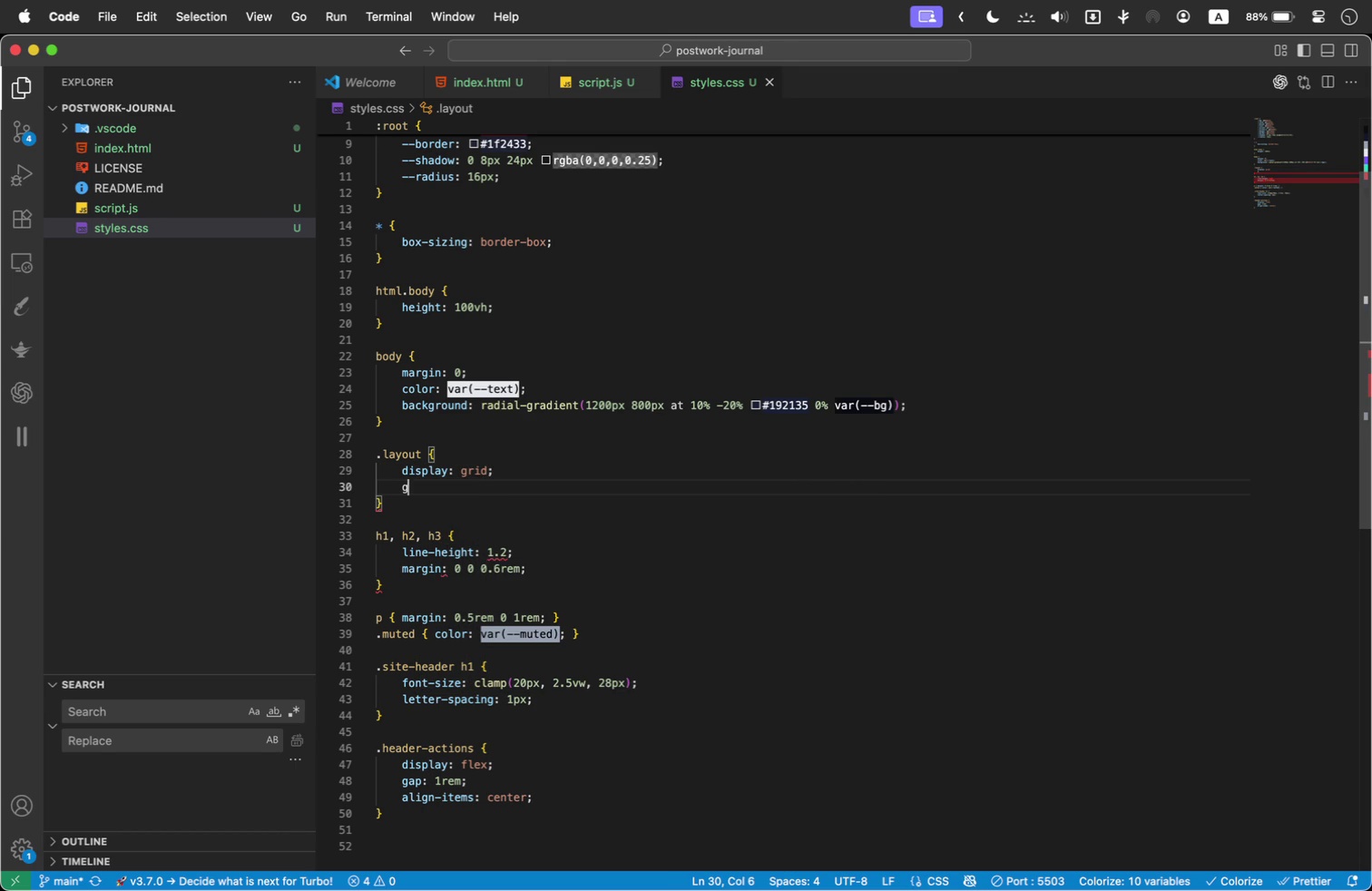 
type(grid-)
 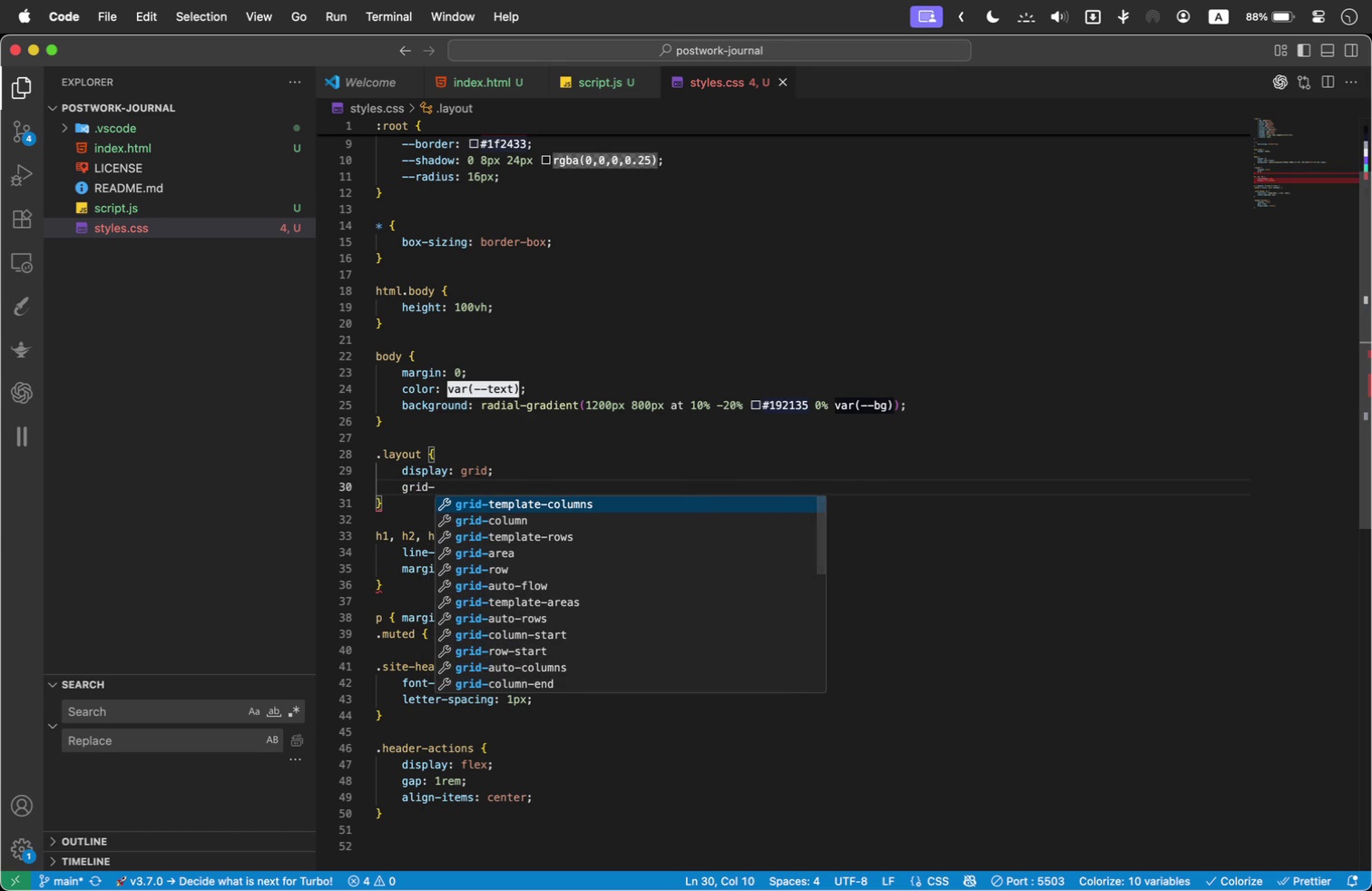 
key(Enter)
 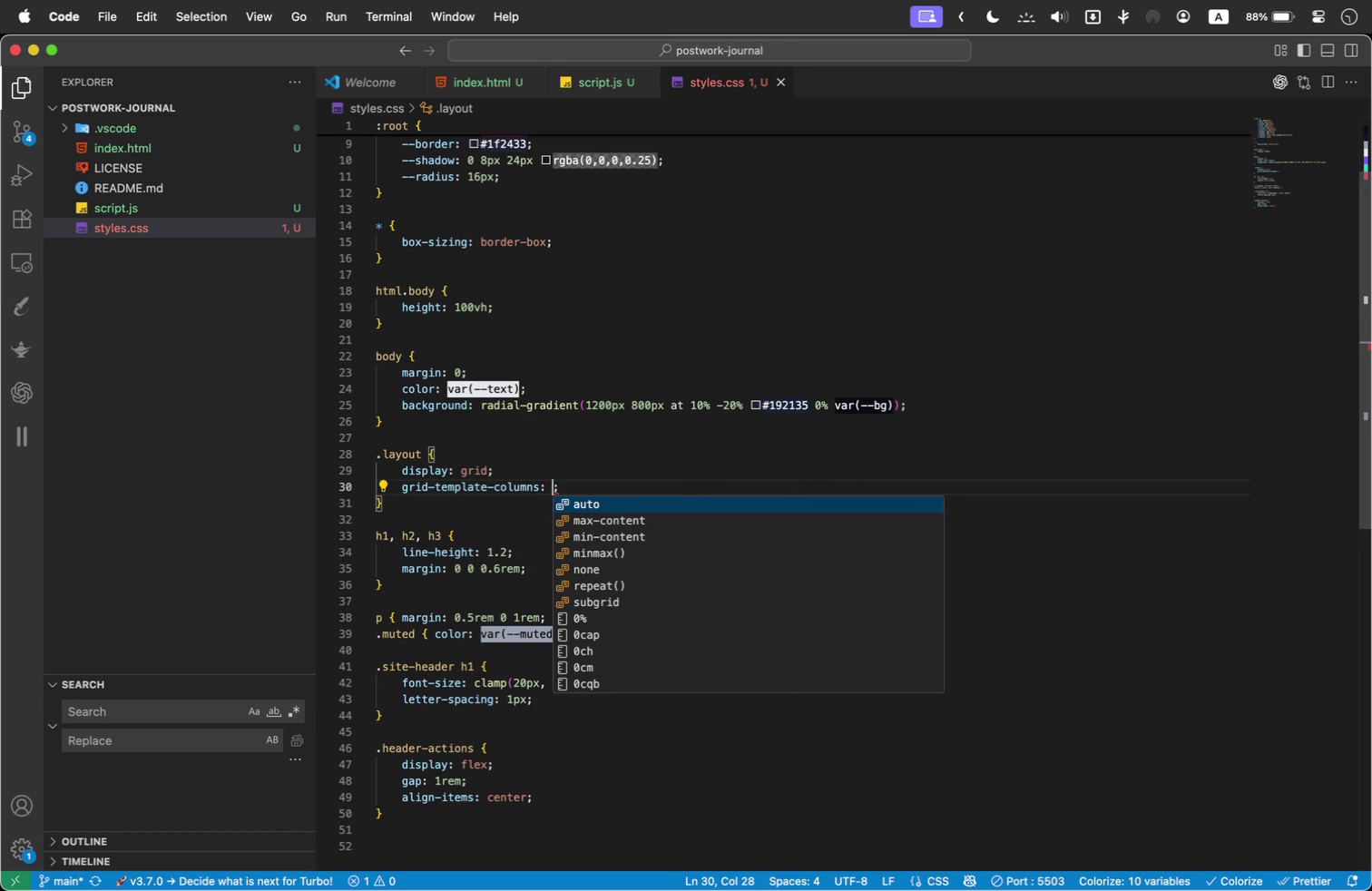 
type(2)
key(Backspace)
type(350px 1fr)
 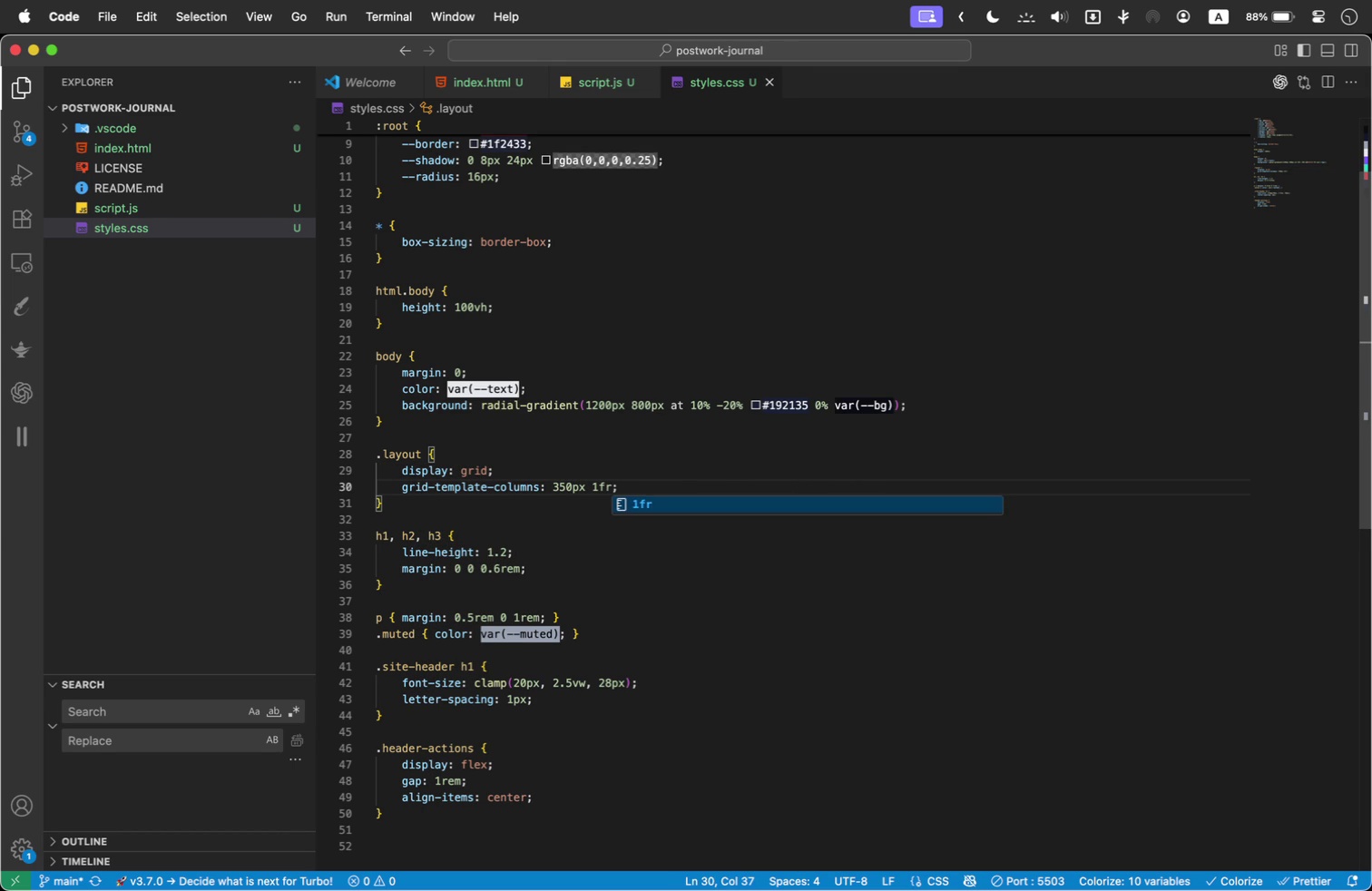 
key(ArrowRight)
 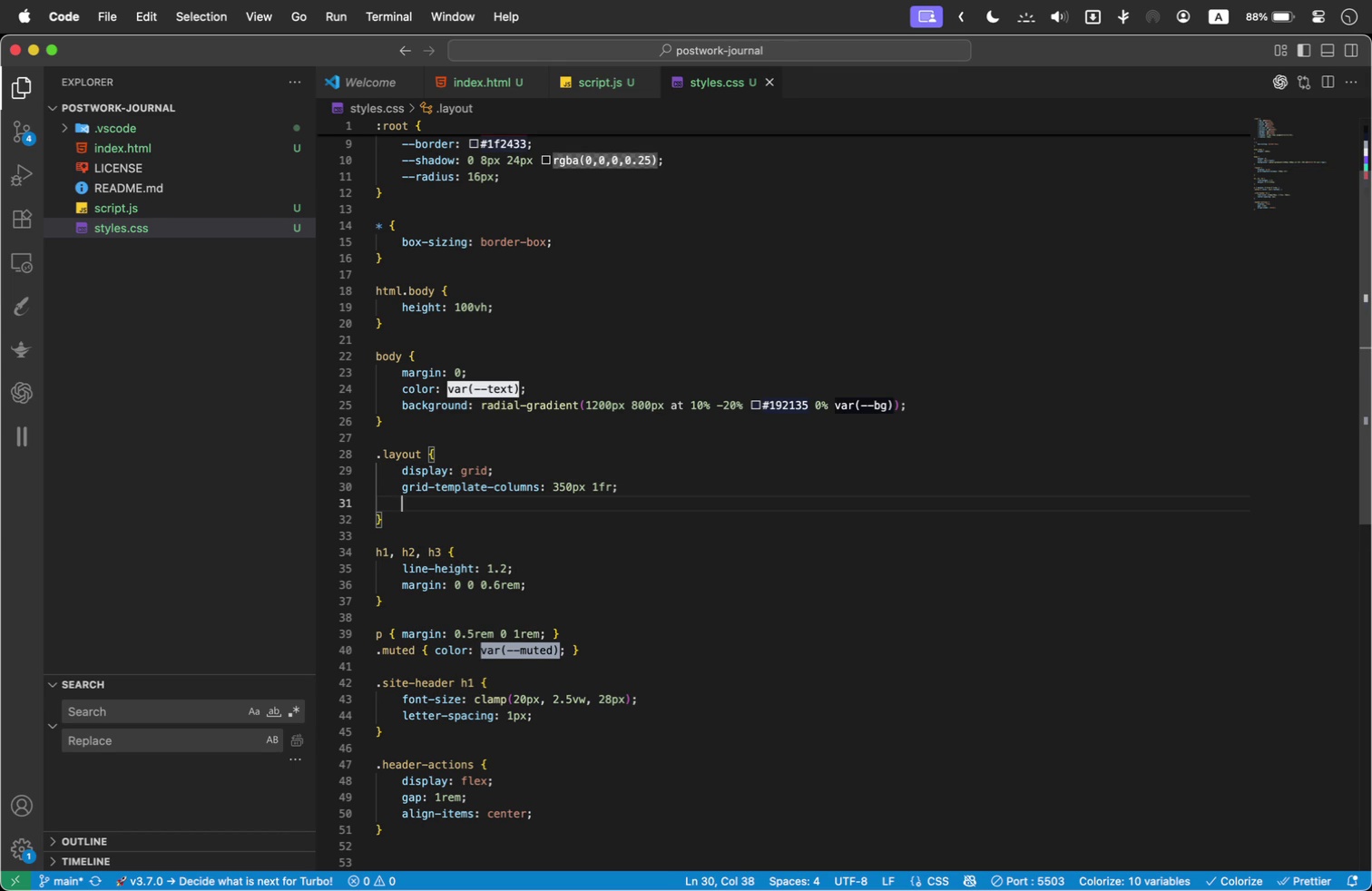 
key(Enter)
 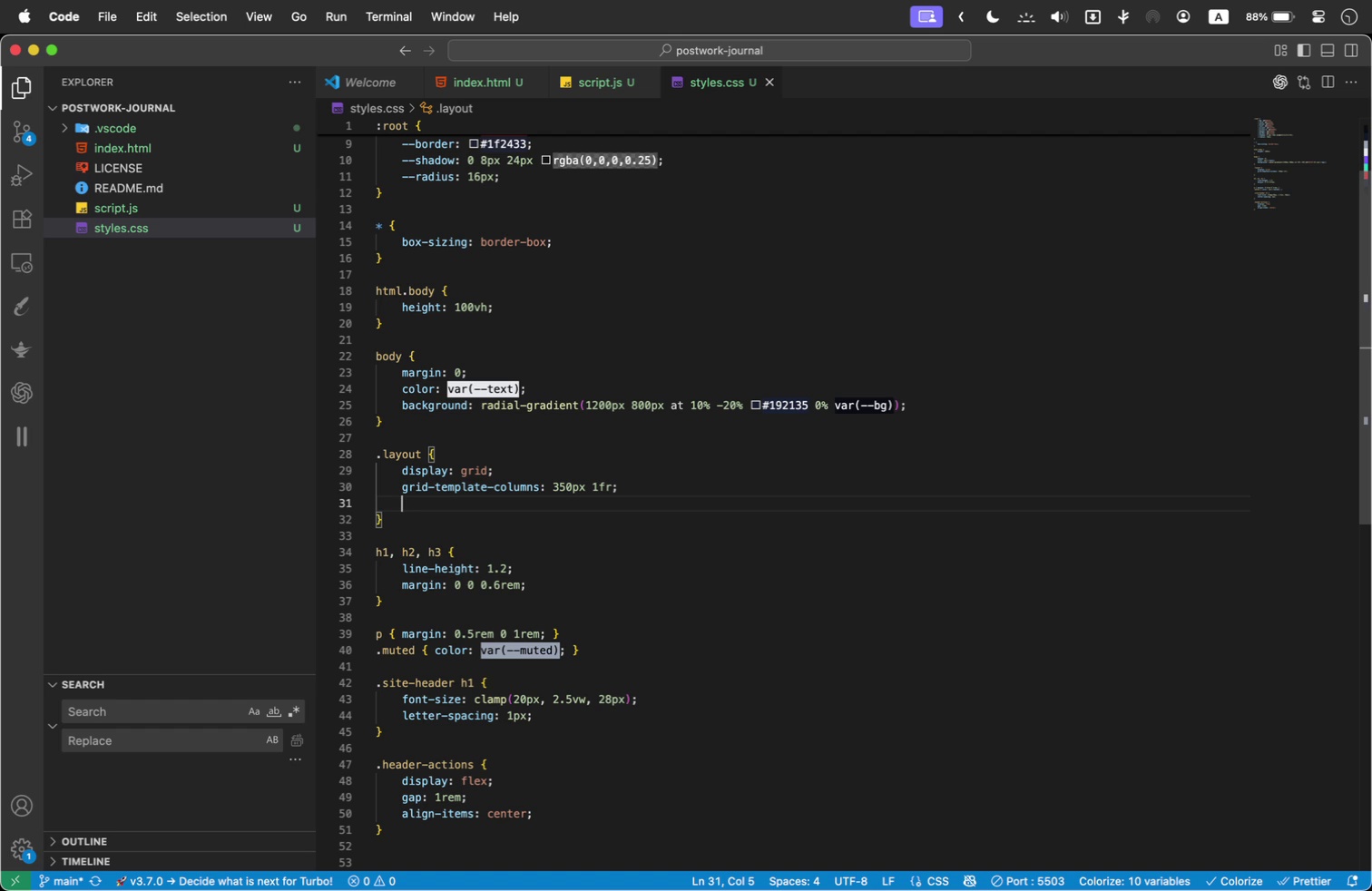 
wait(8.09)
 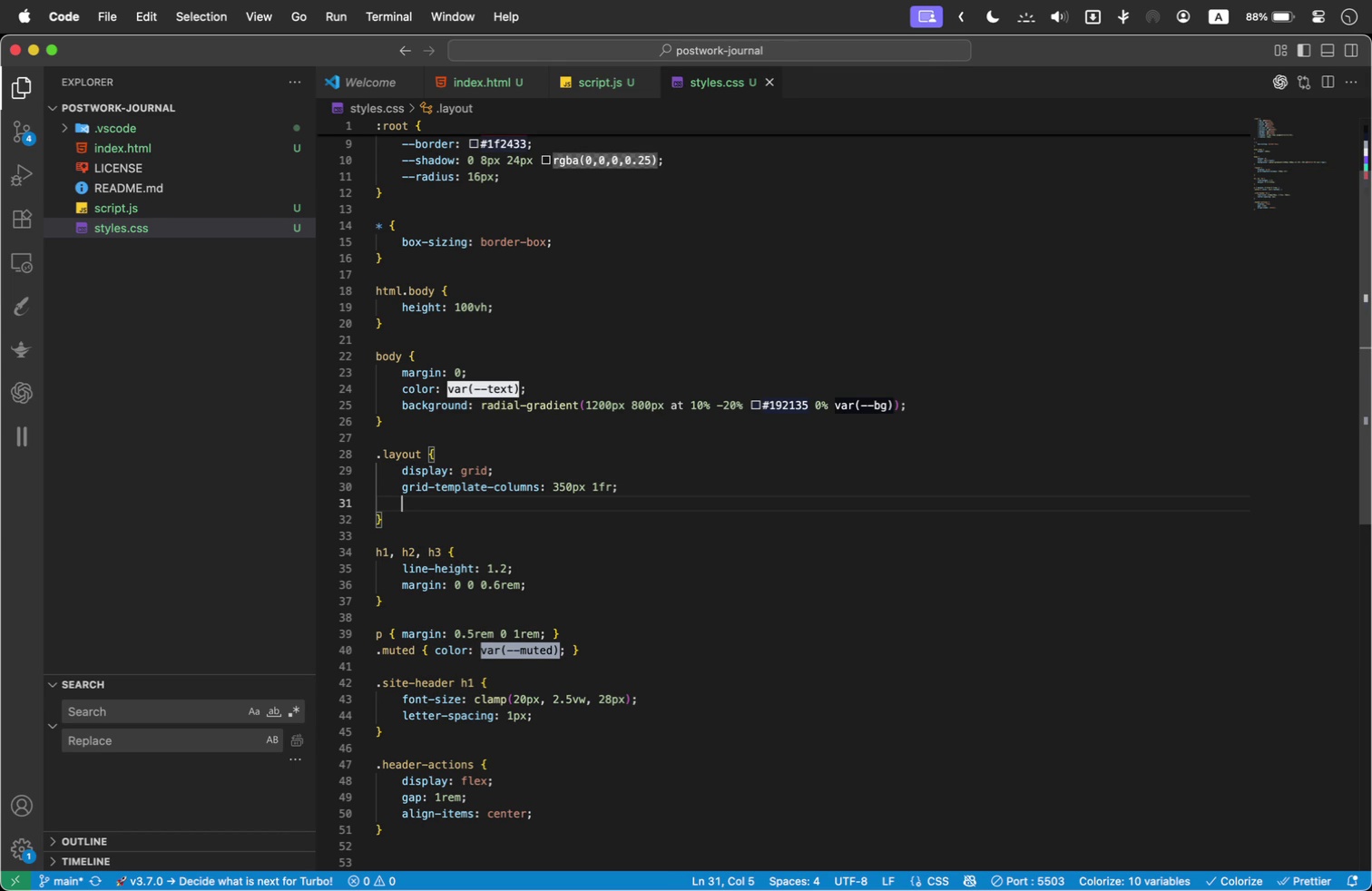 
type(gap)
 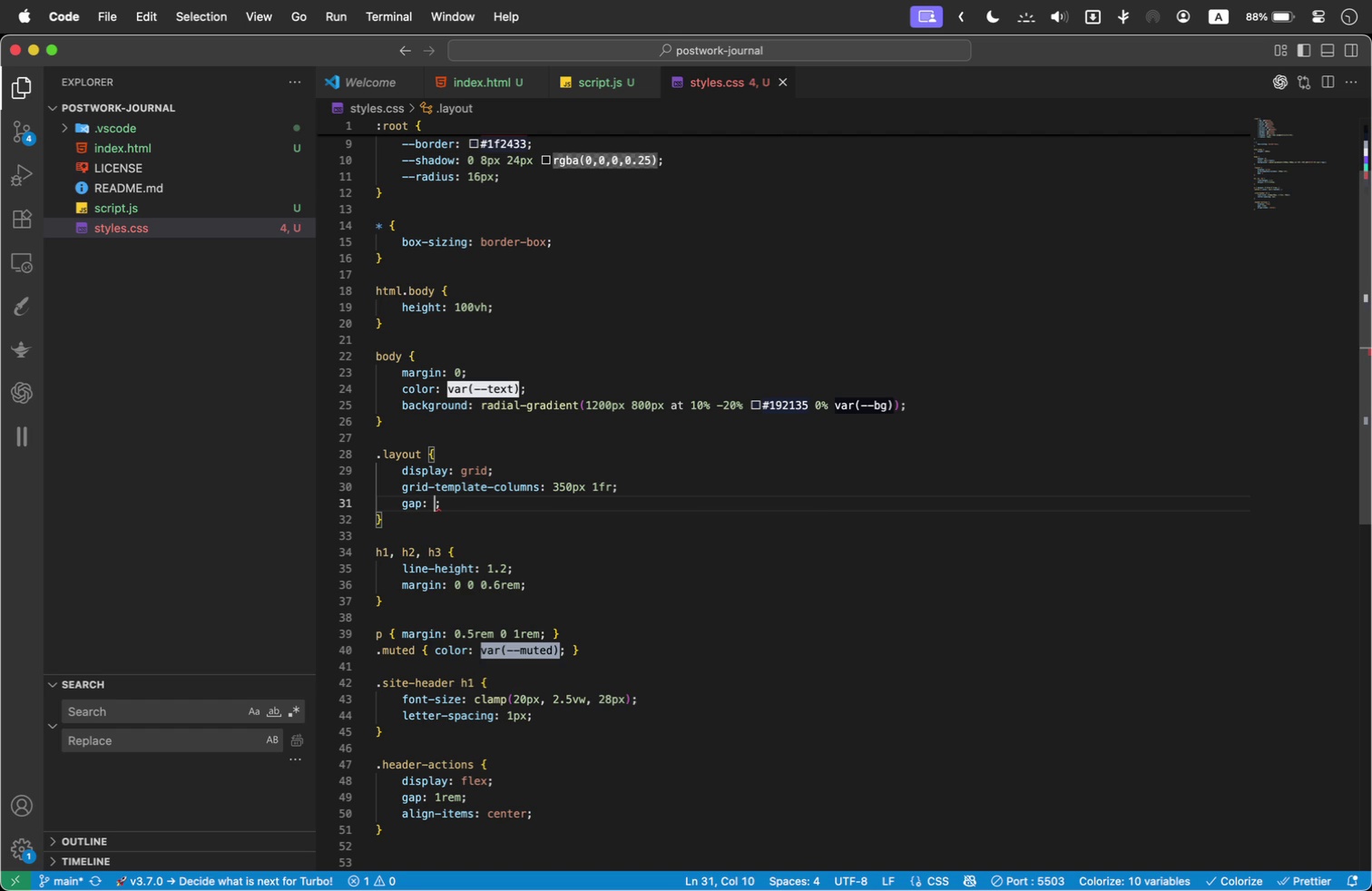 
key(Enter)
 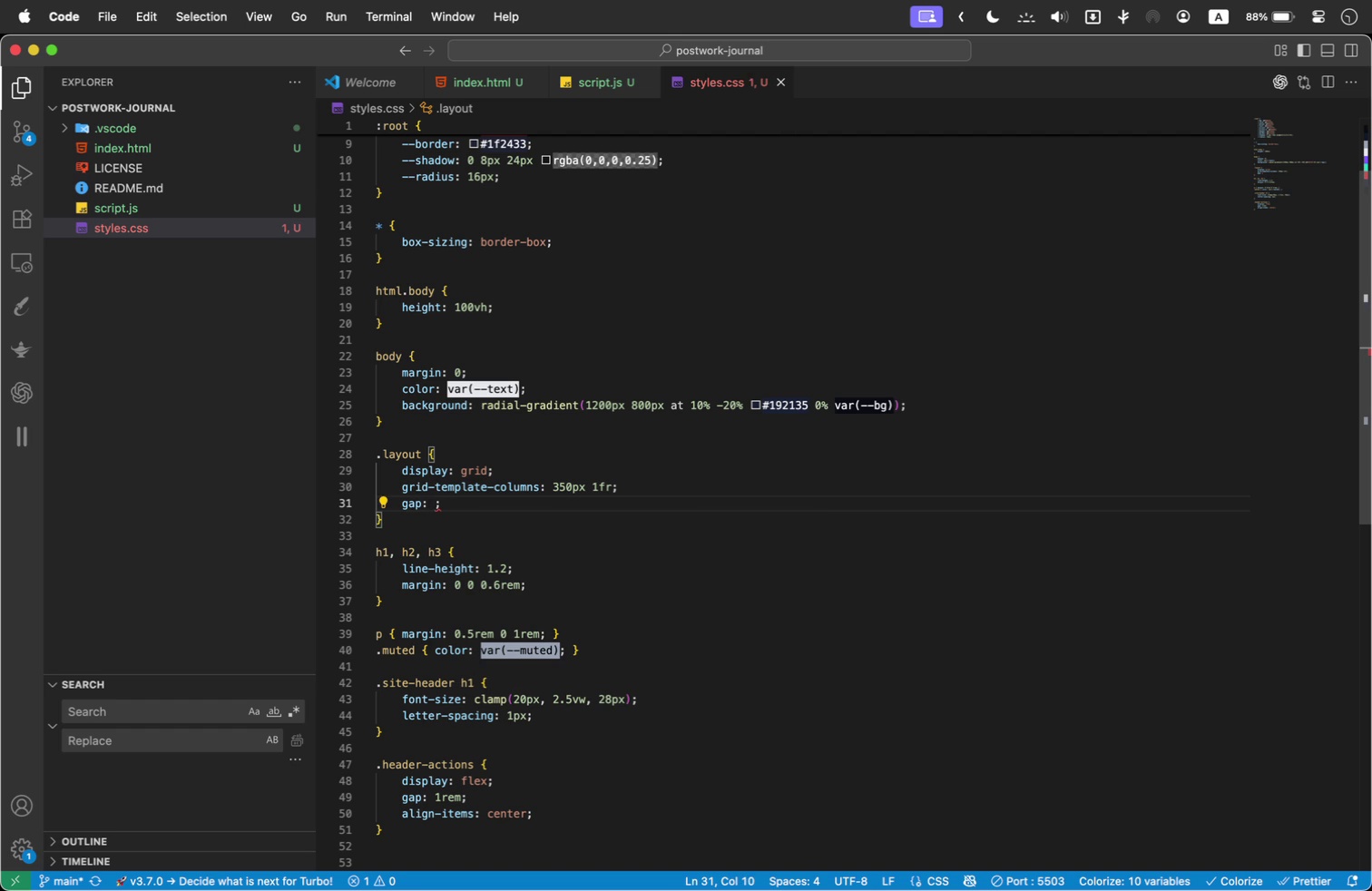 
type(1rem)
 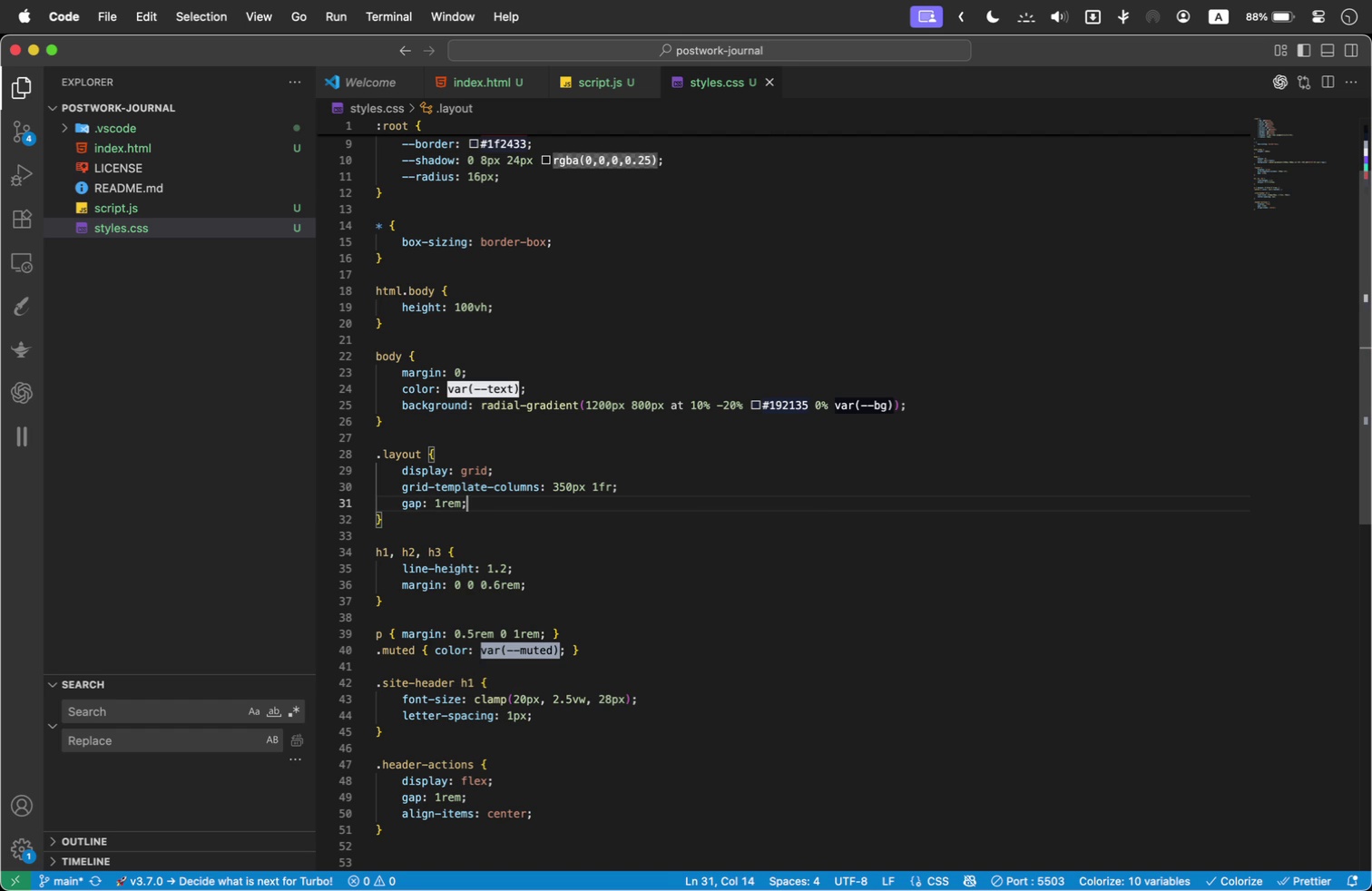 
key(ArrowRight)
 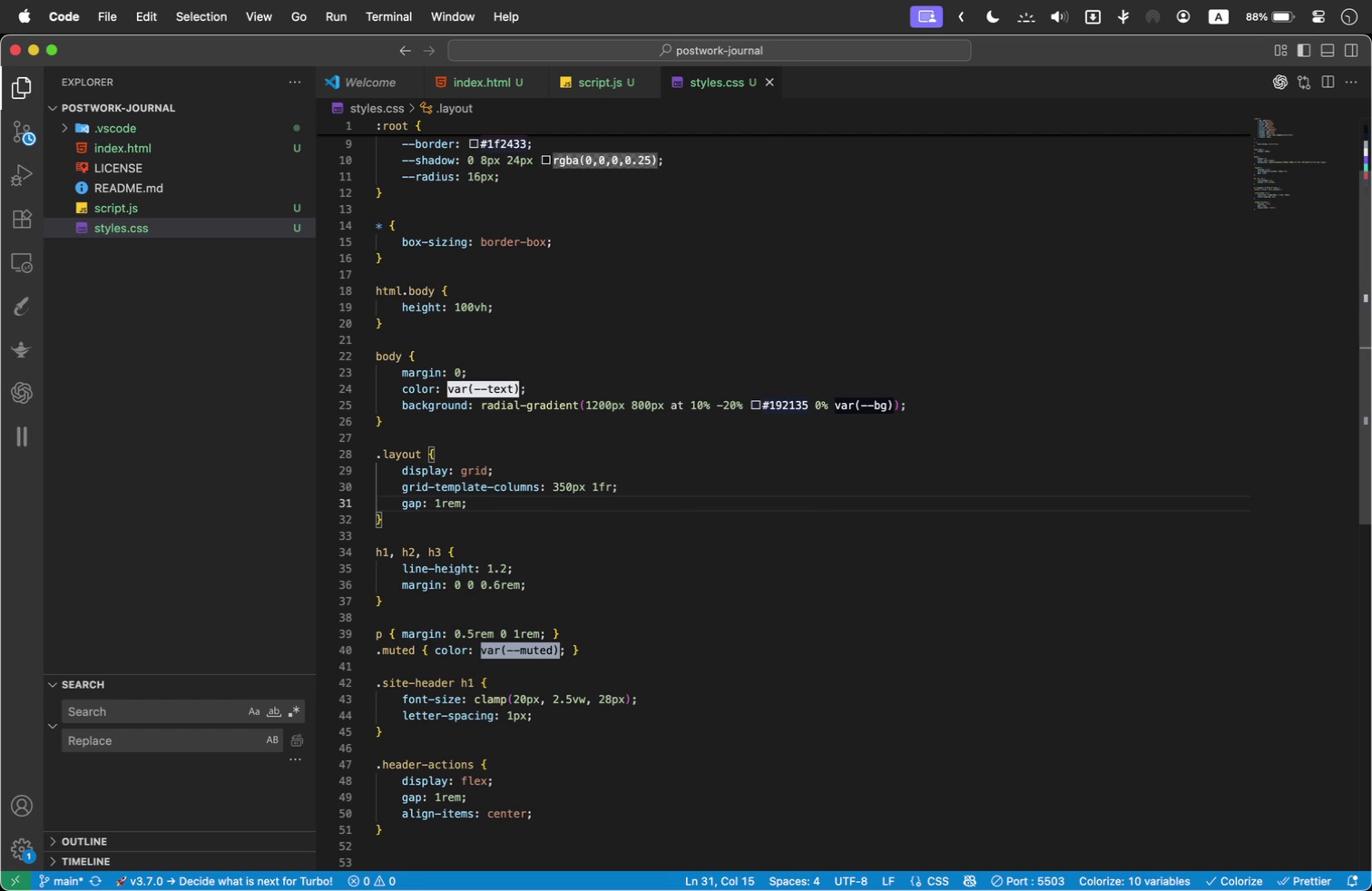 
key(Enter)
 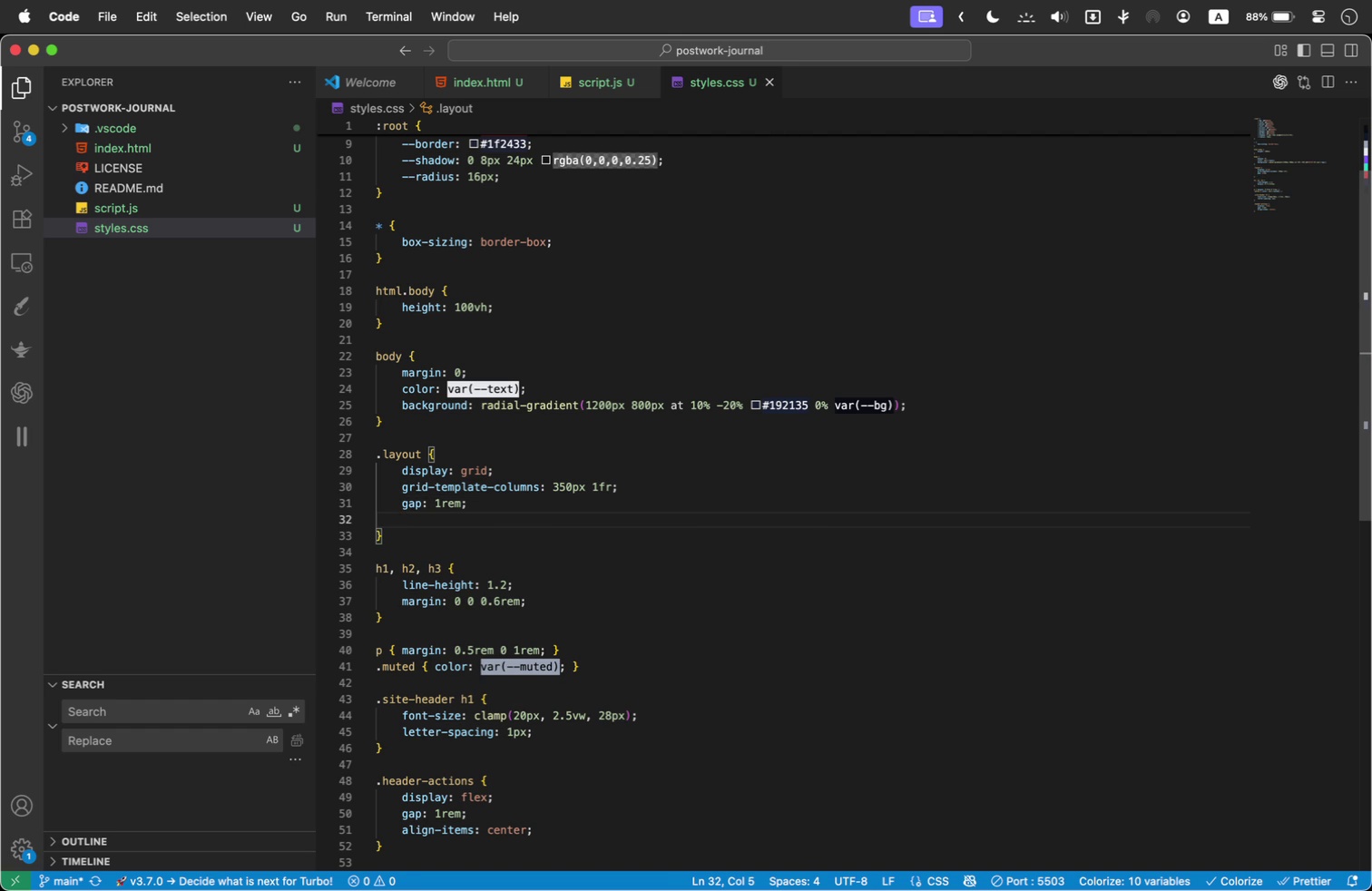 
type(pa)
 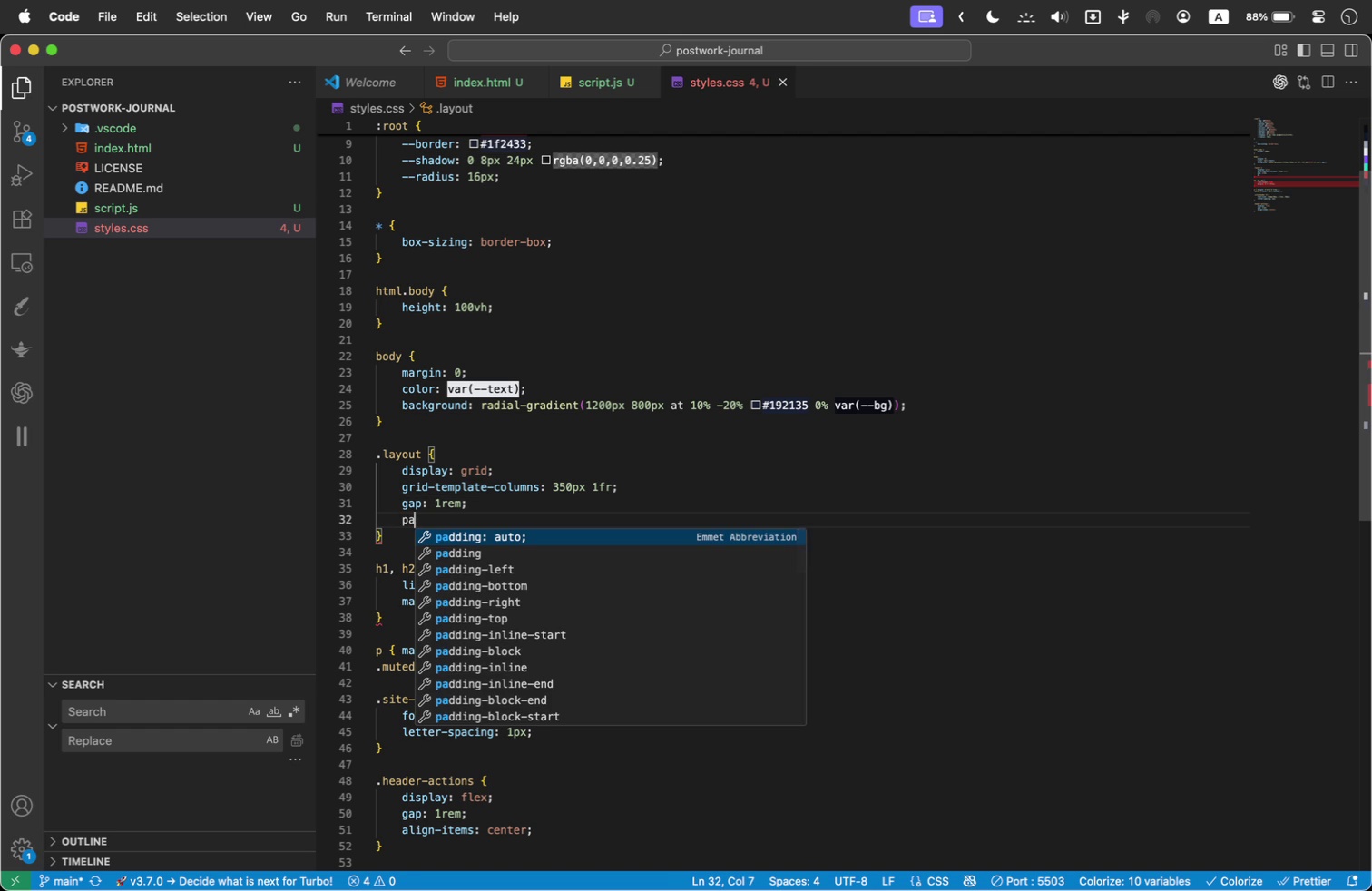 
key(ArrowDown)
 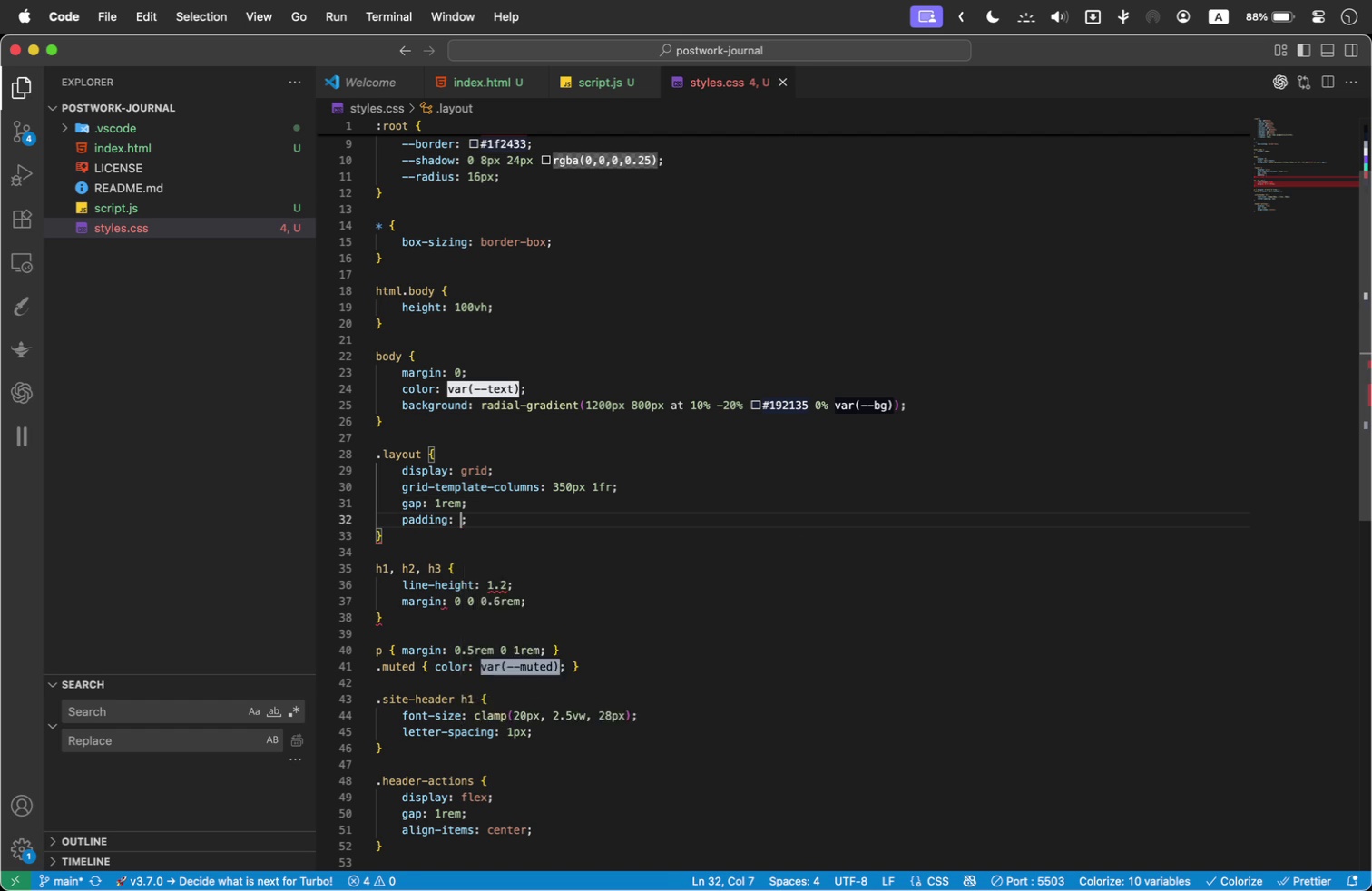 
key(Enter)
 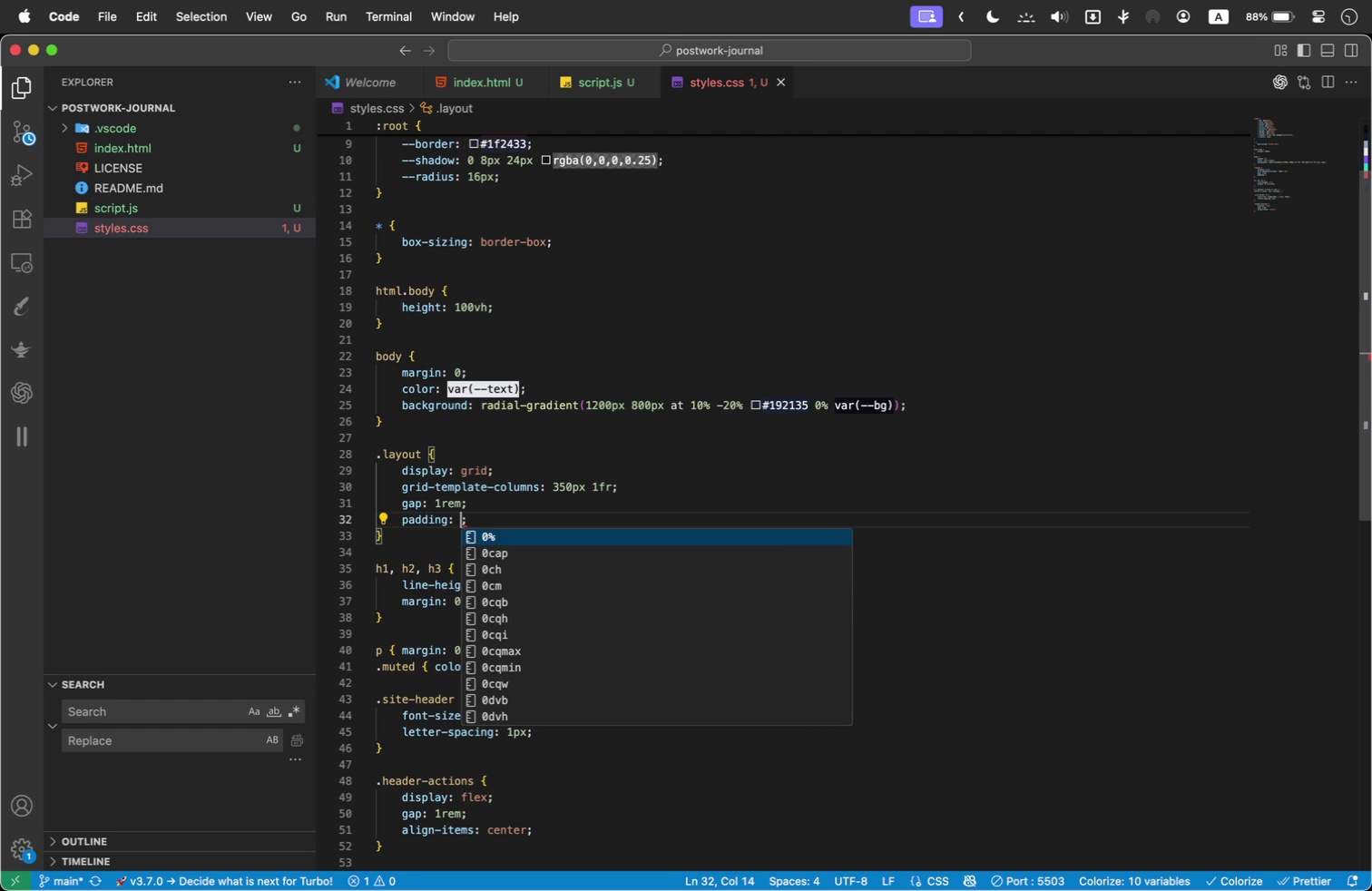 
type(1rem;)
 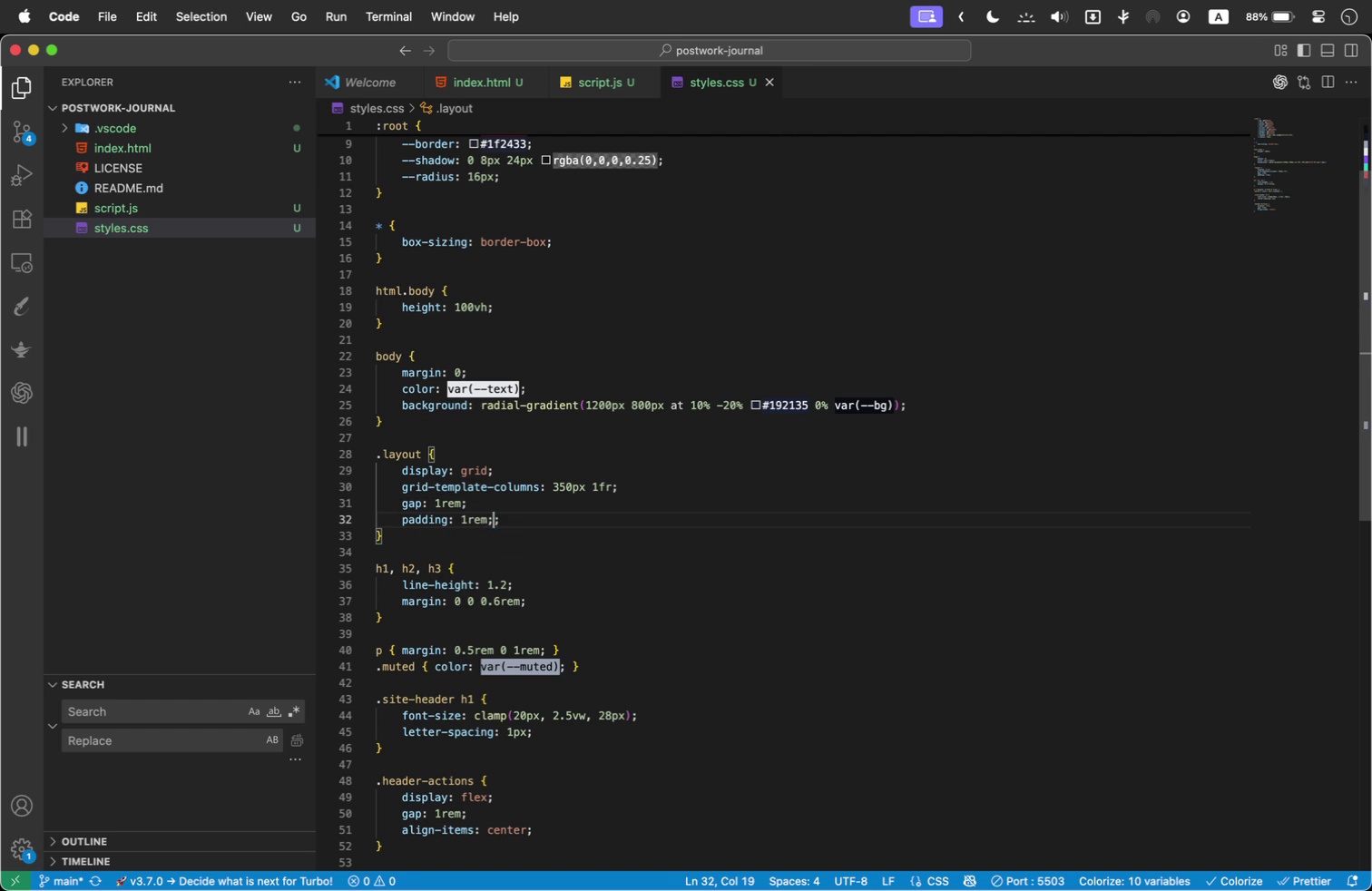 
key(Enter)
 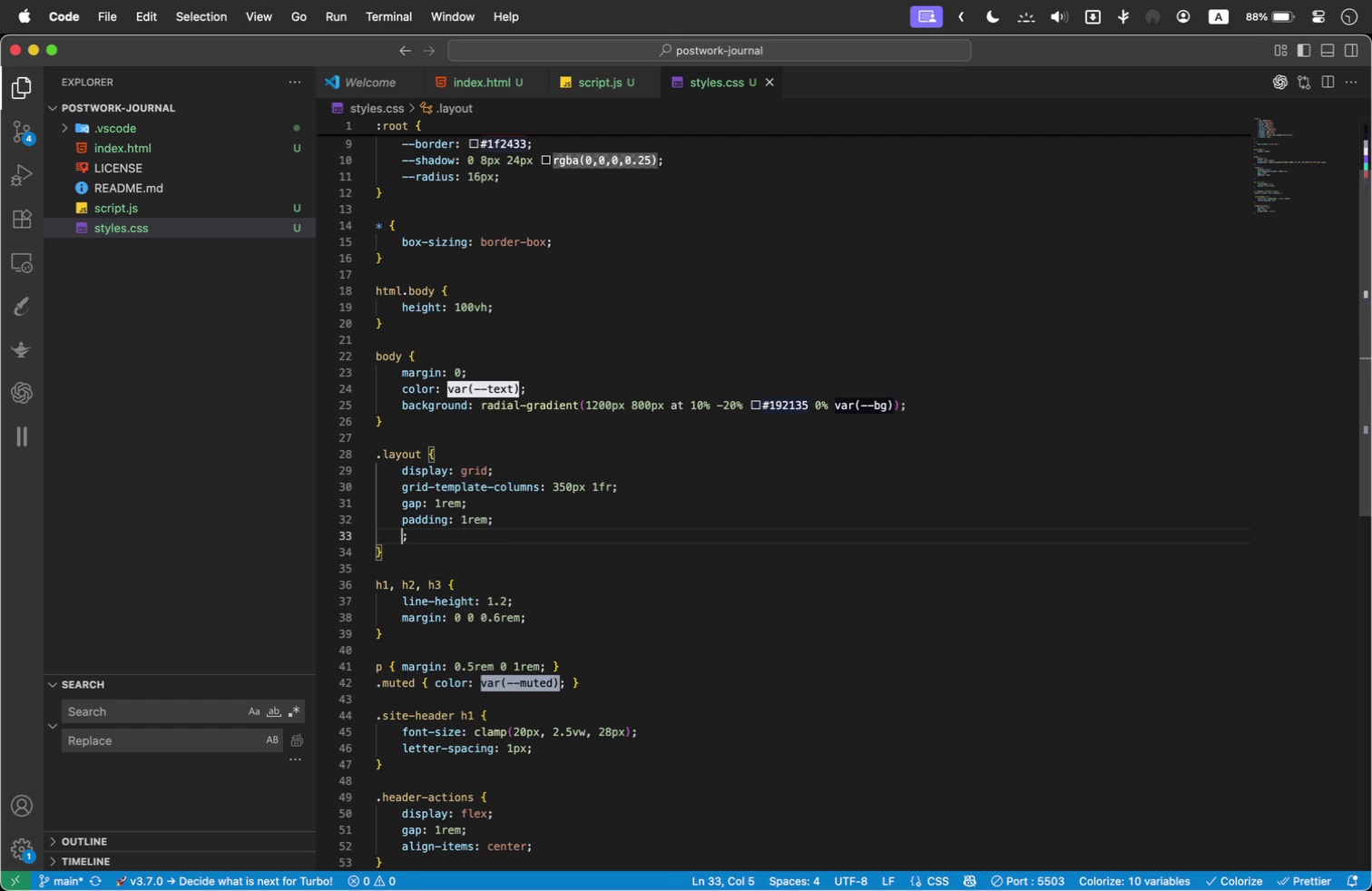 
type(ma)
 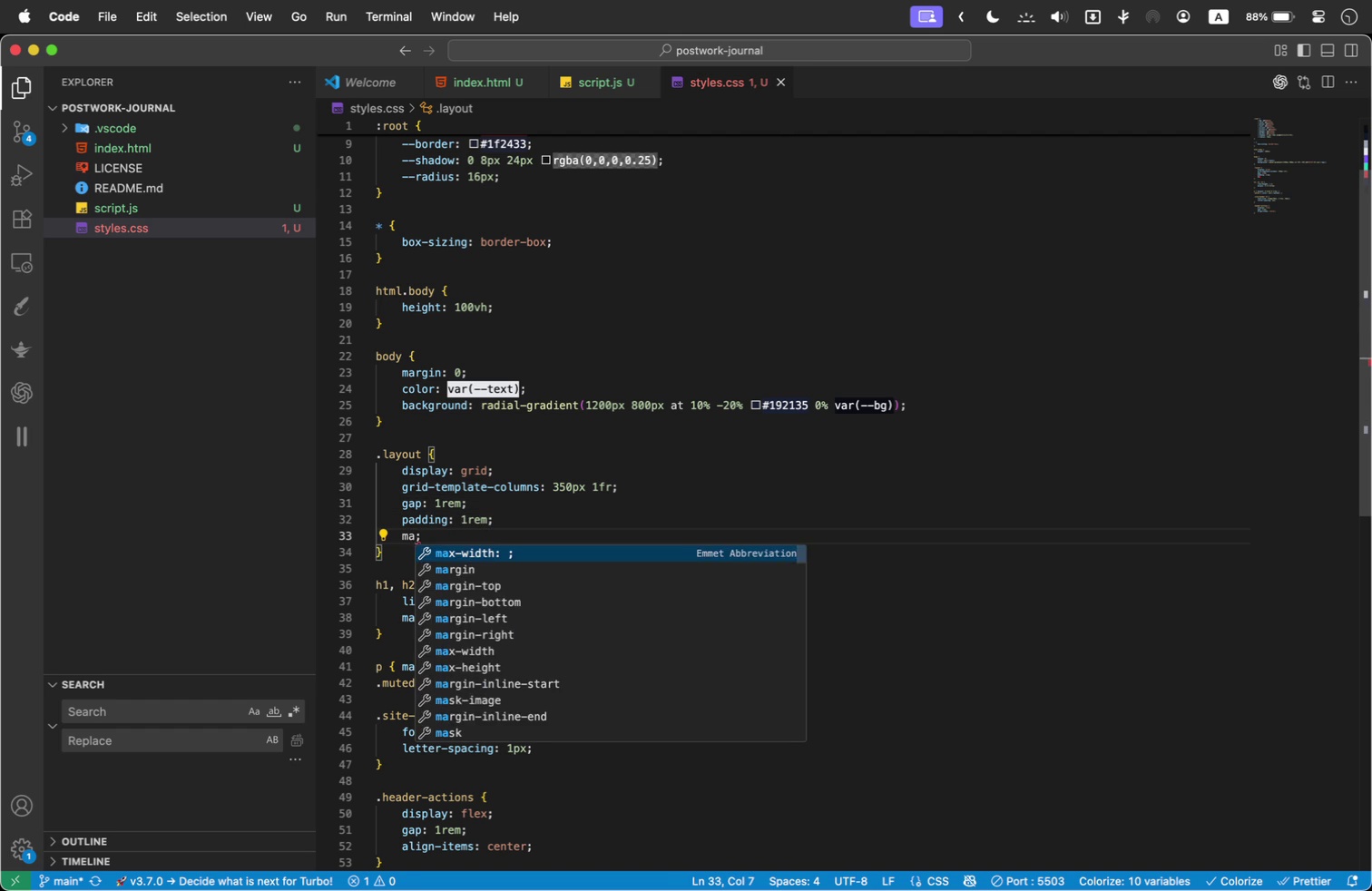 
key(Enter)
 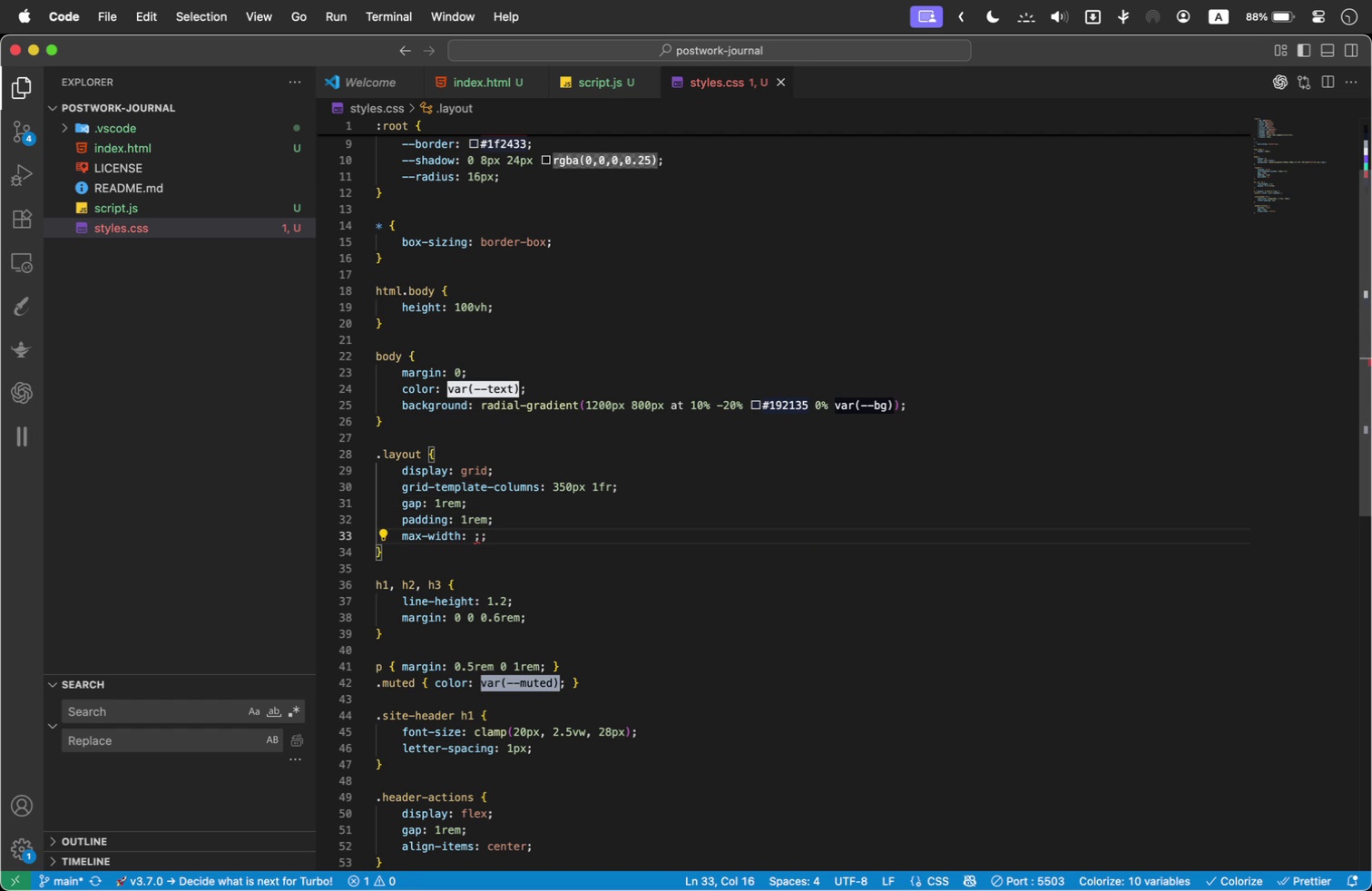 
type(0)
key(Backspace)
type(1200px)